 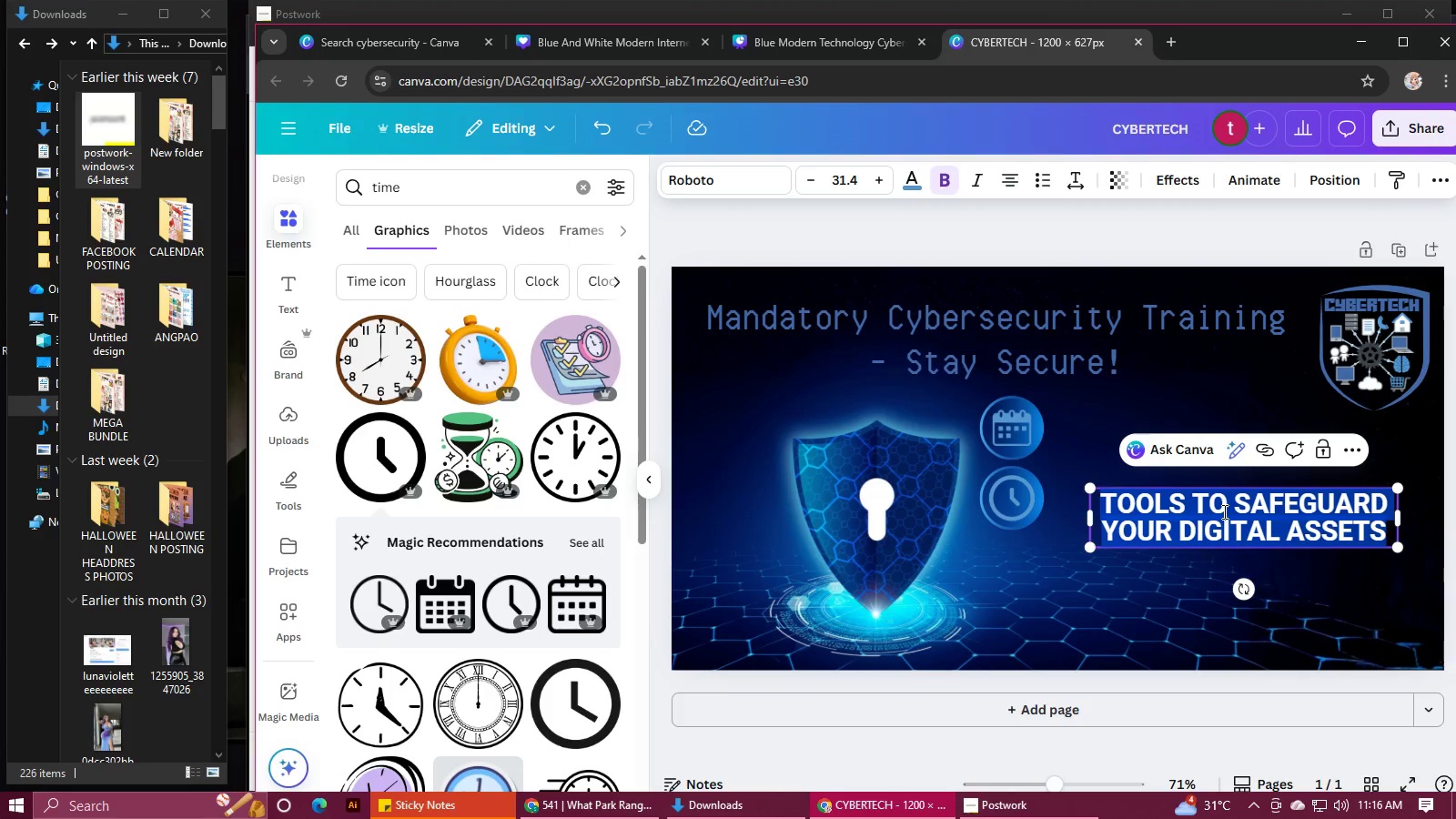 
key(Control+V)
 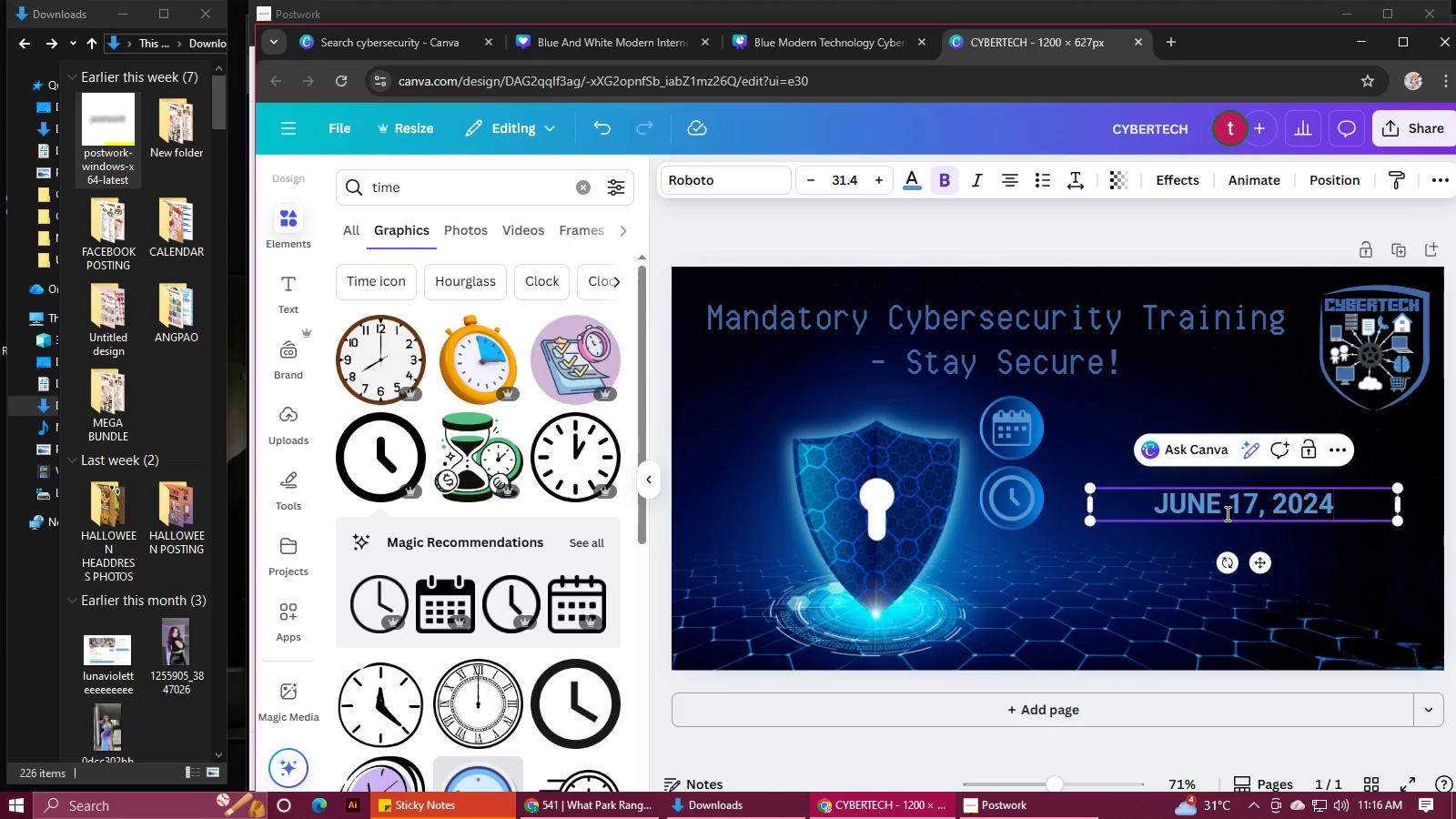 
left_click_drag(start_coordinate=[1225, 509], to_coordinate=[1114, 505])
 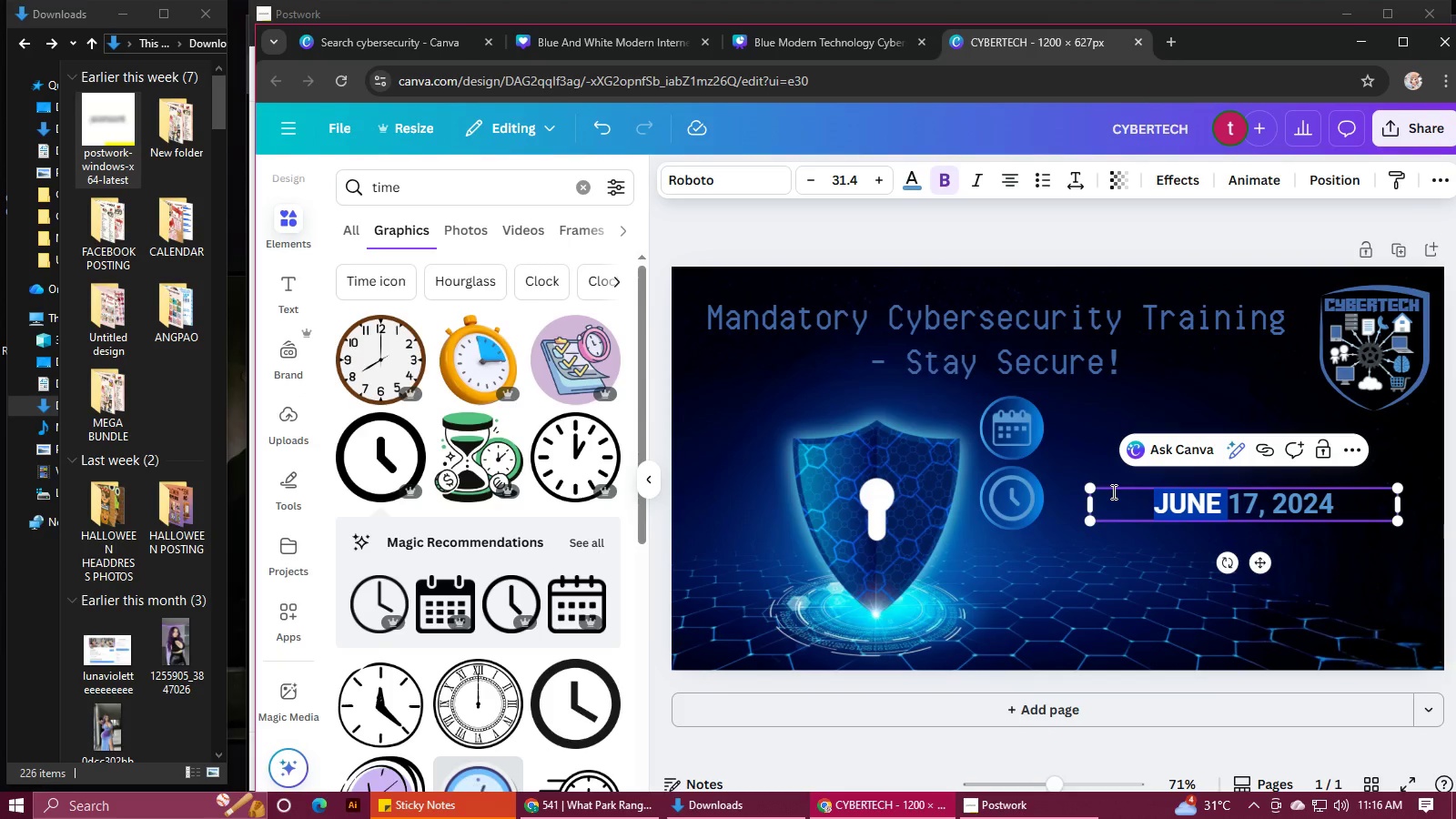 
type(Ovto)
key(Backspace)
key(Backspace)
key(Backspace)
key(Backspace)
type(November )
 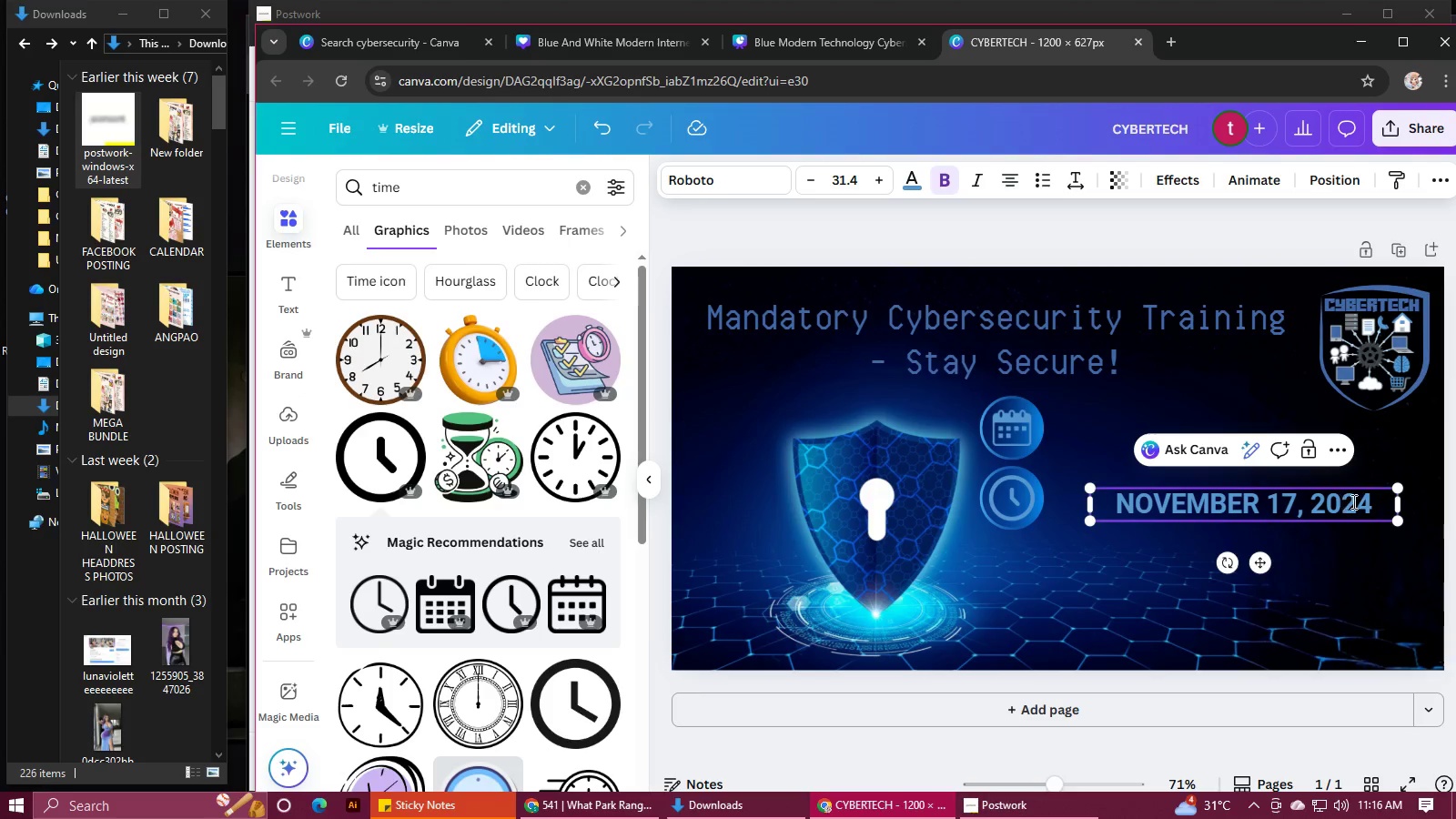 
left_click([1370, 503])
 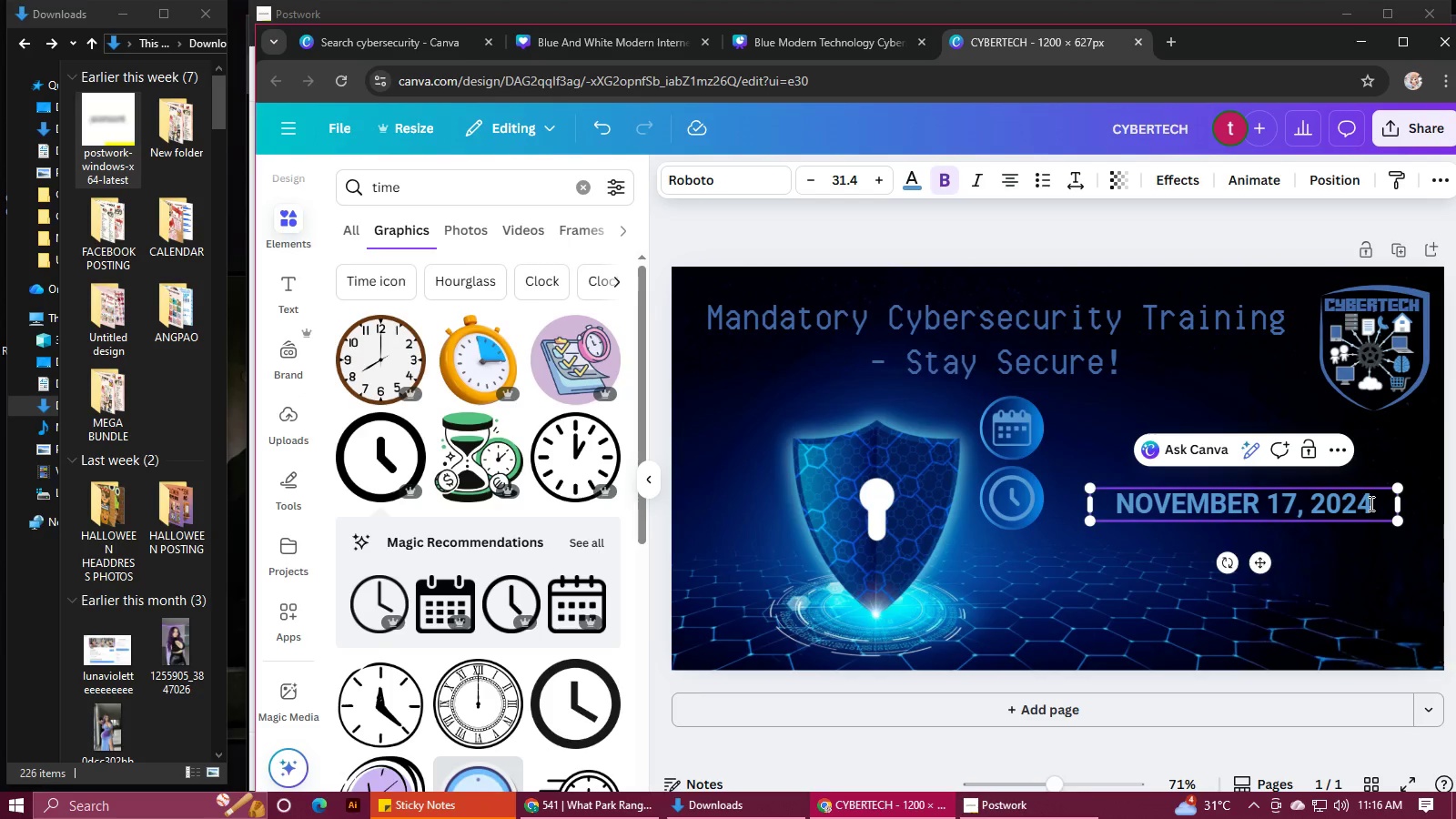 
key(Backspace)
 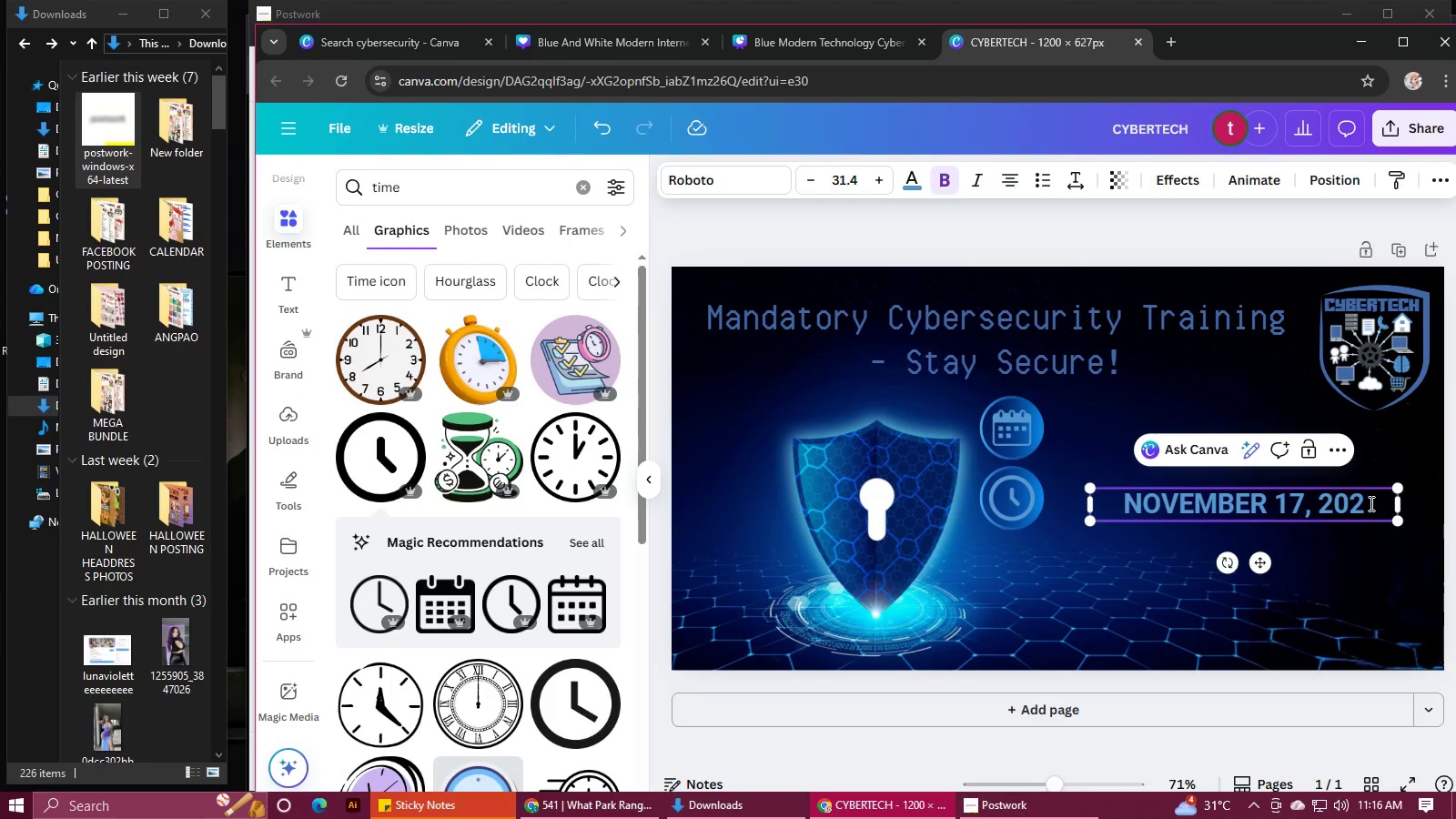 
key(5)
 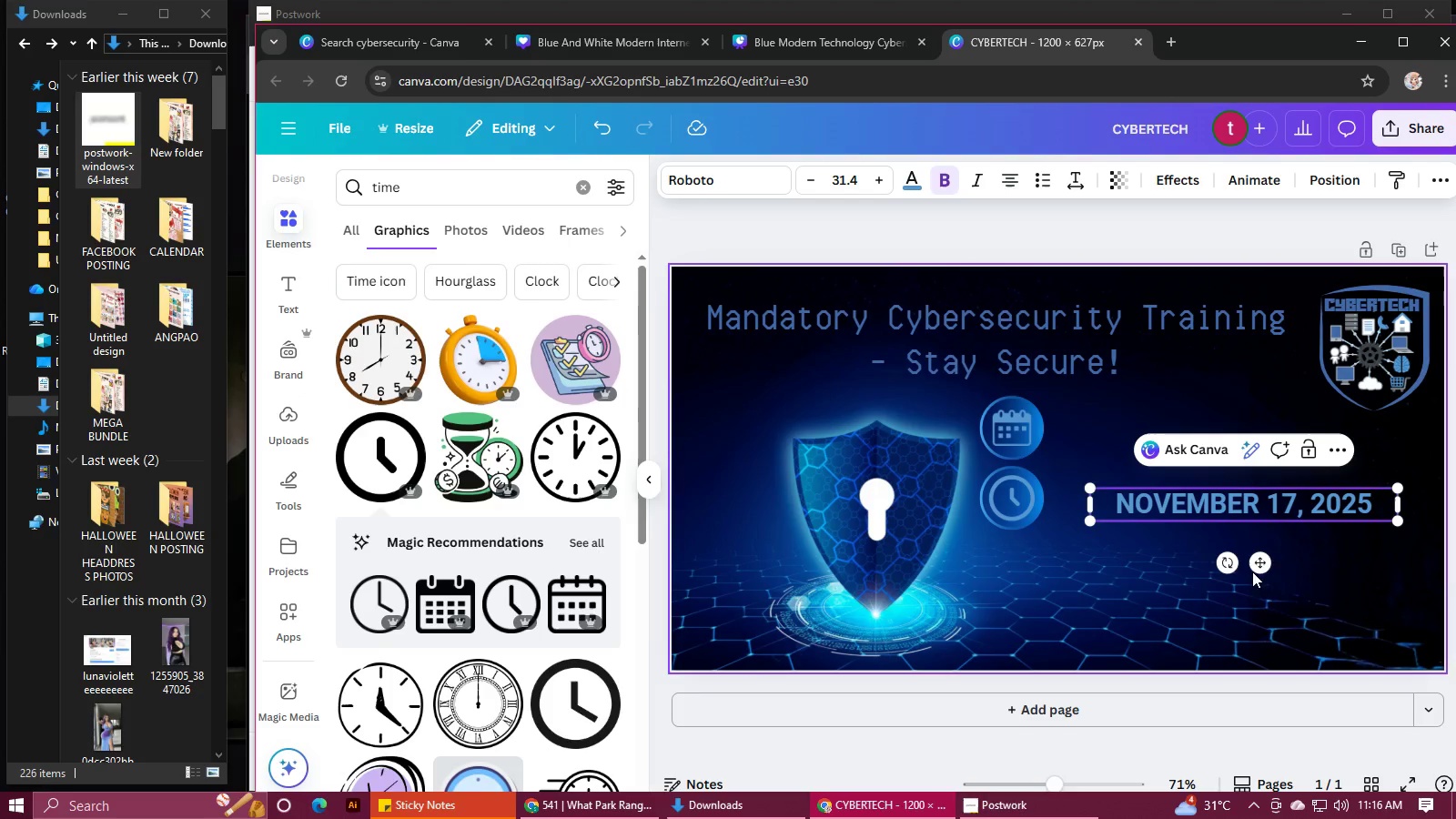 
left_click_drag(start_coordinate=[1259, 563], to_coordinate=[1197, 484])
 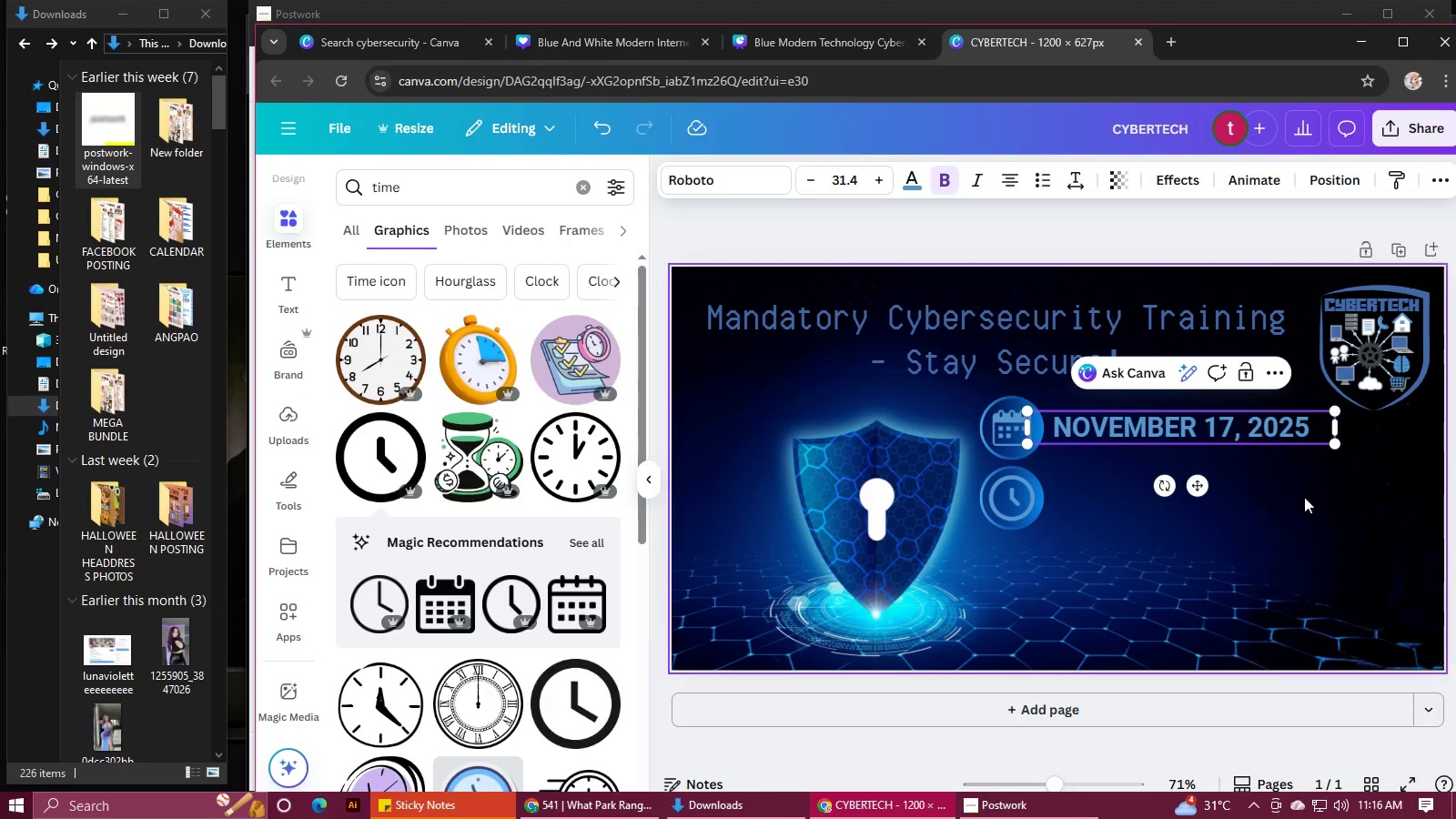 
left_click([1318, 516])
 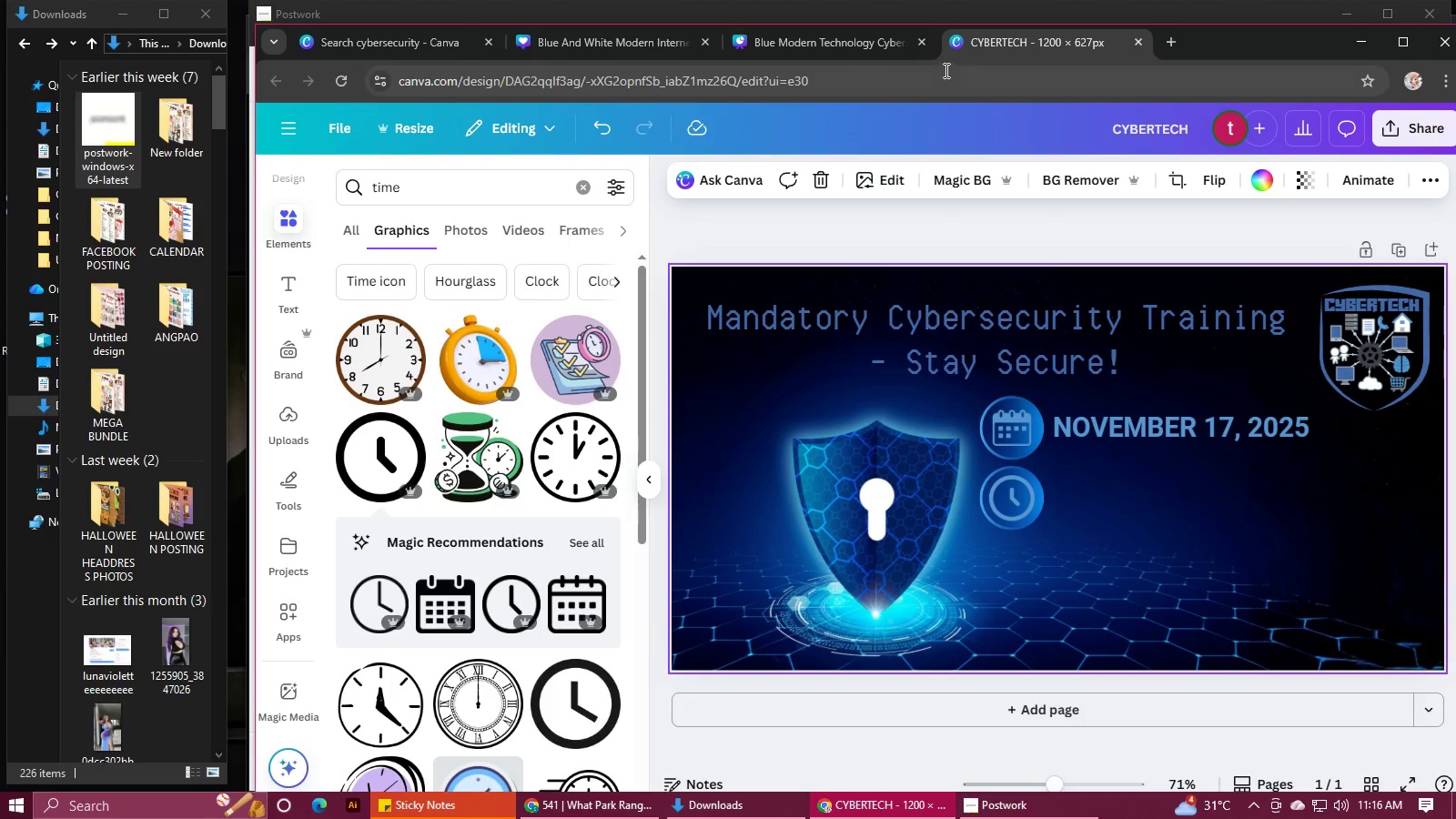 
left_click([831, 56])
 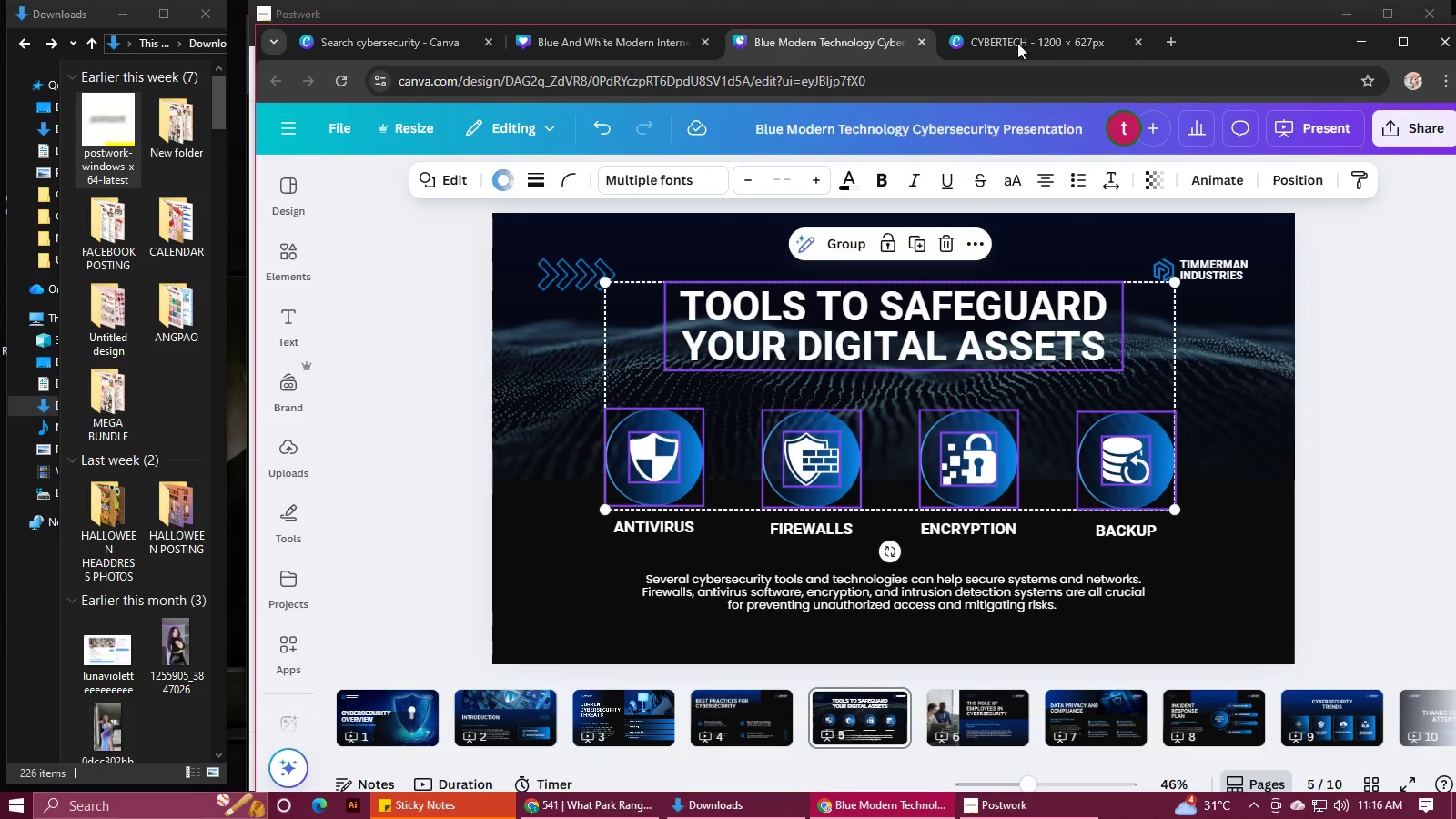 
left_click([1030, 42])
 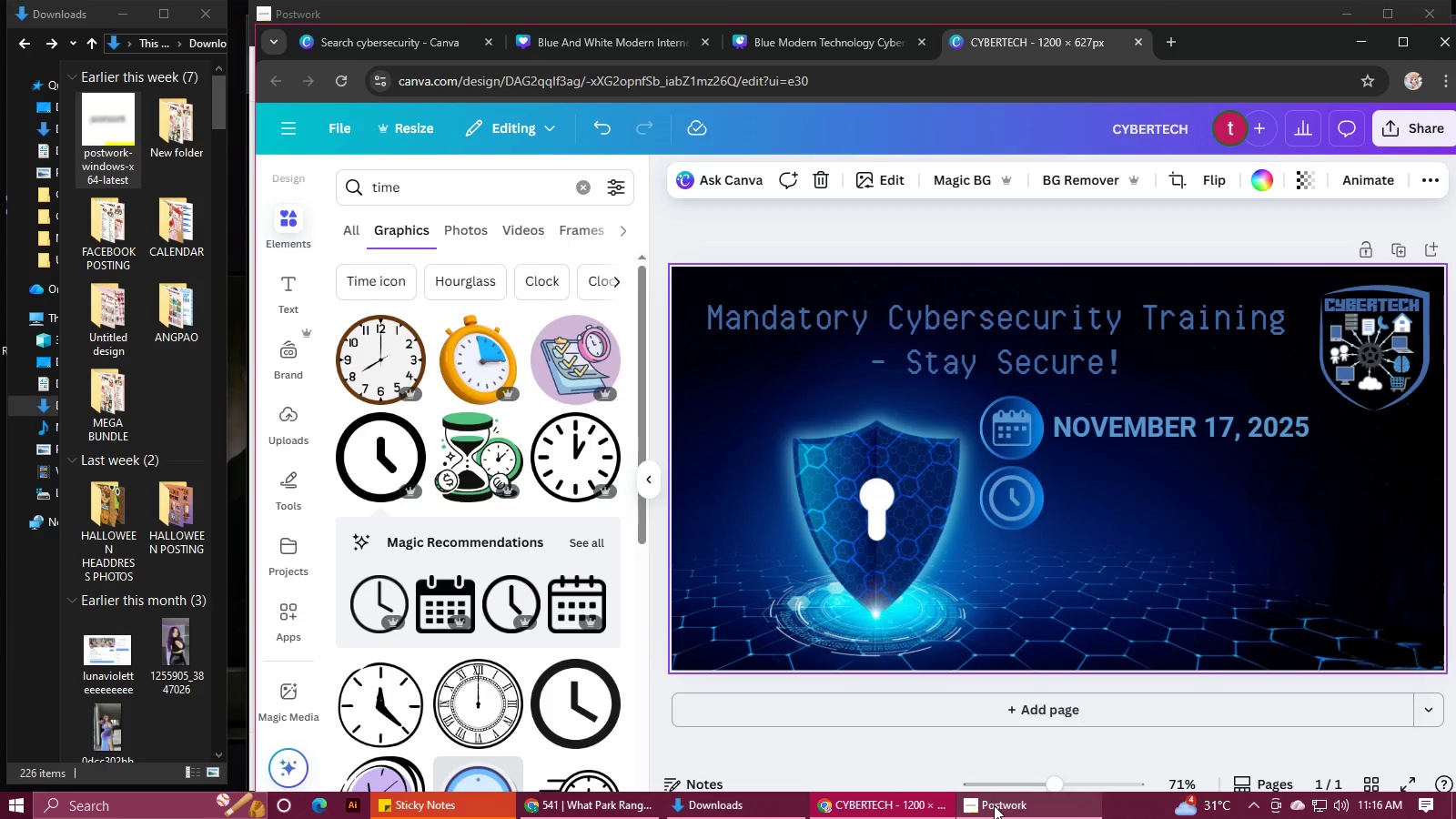 
left_click([994, 806])